 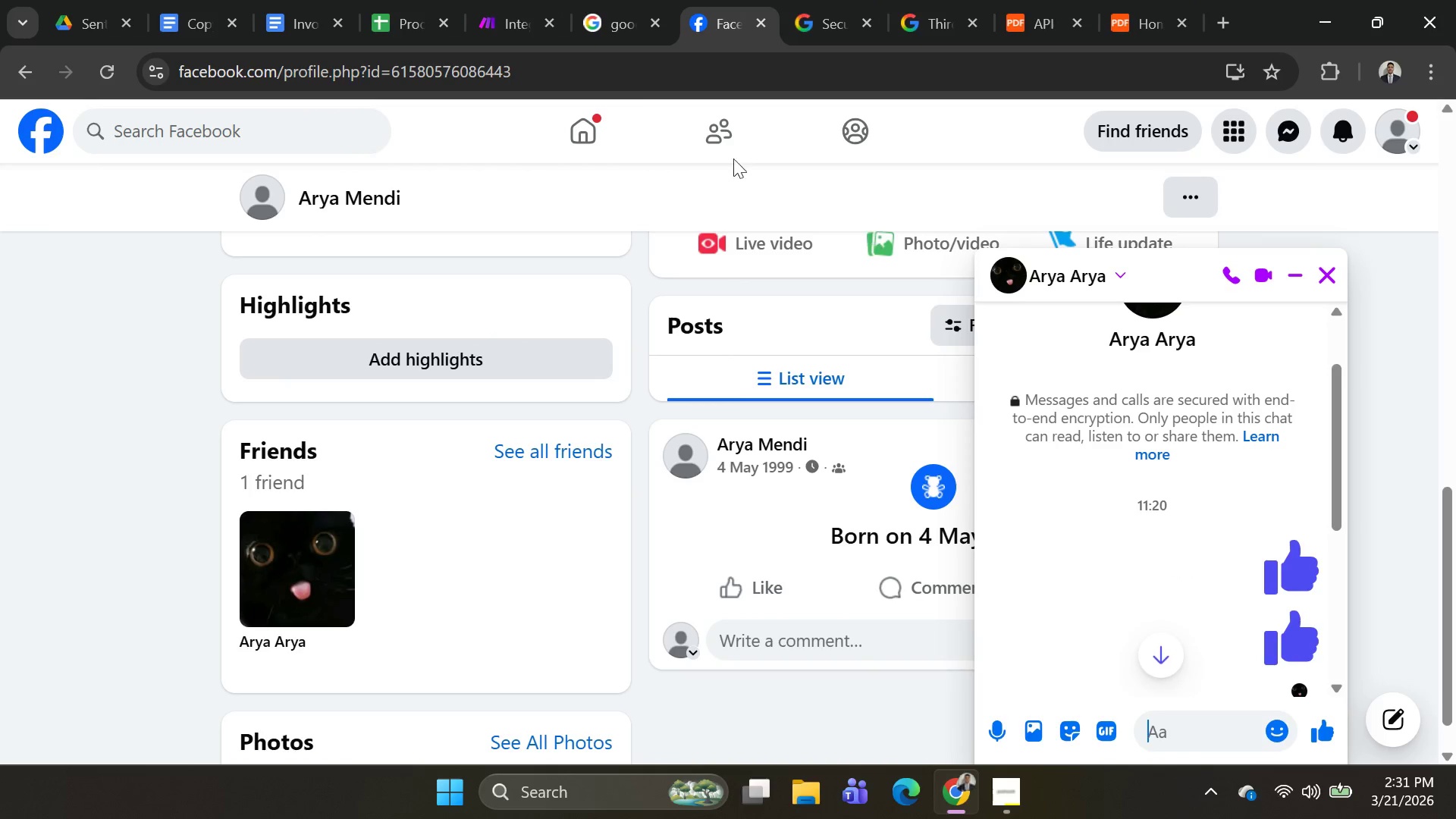 
left_click([491, 4])
 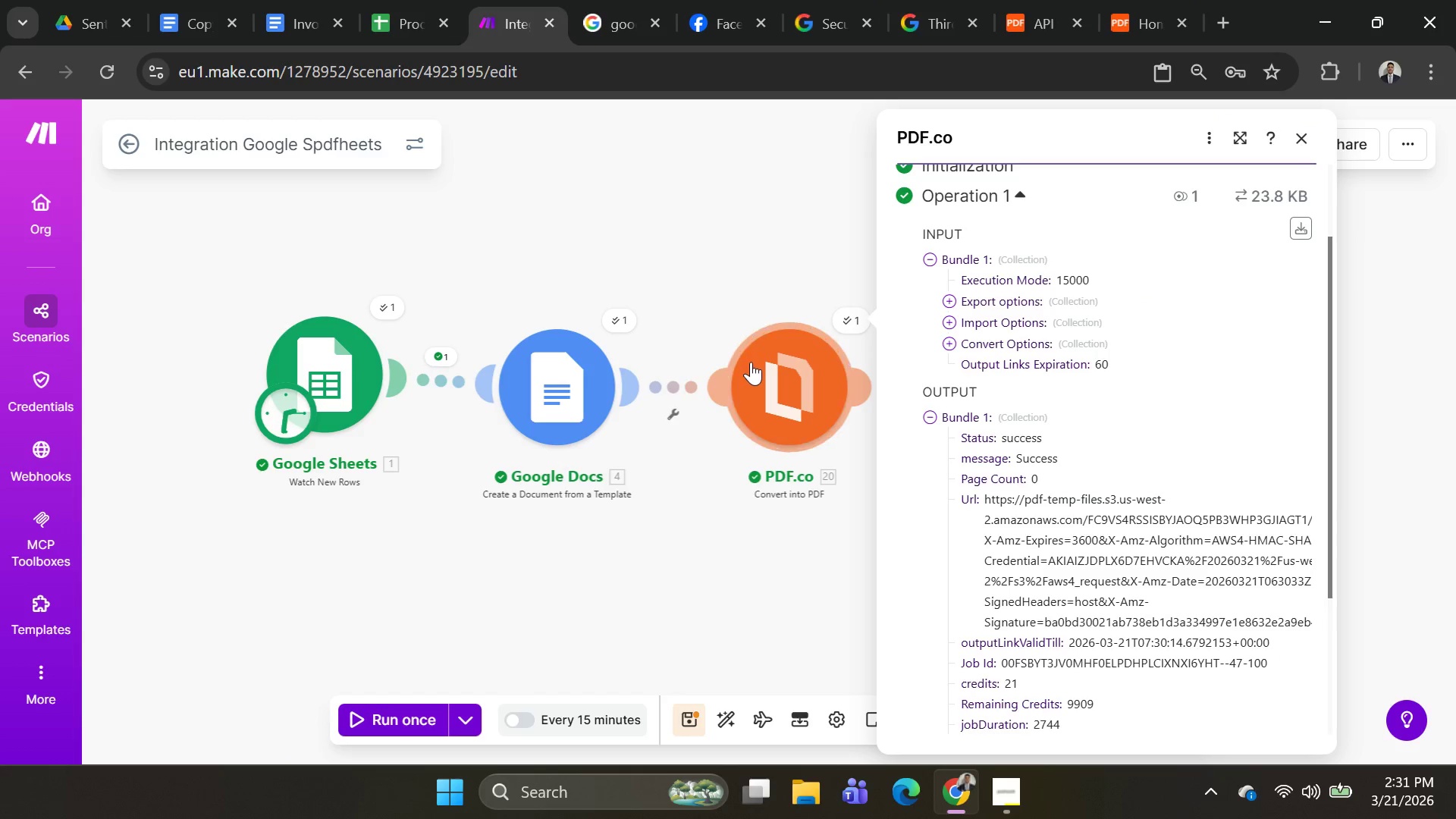 
left_click([744, 263])
 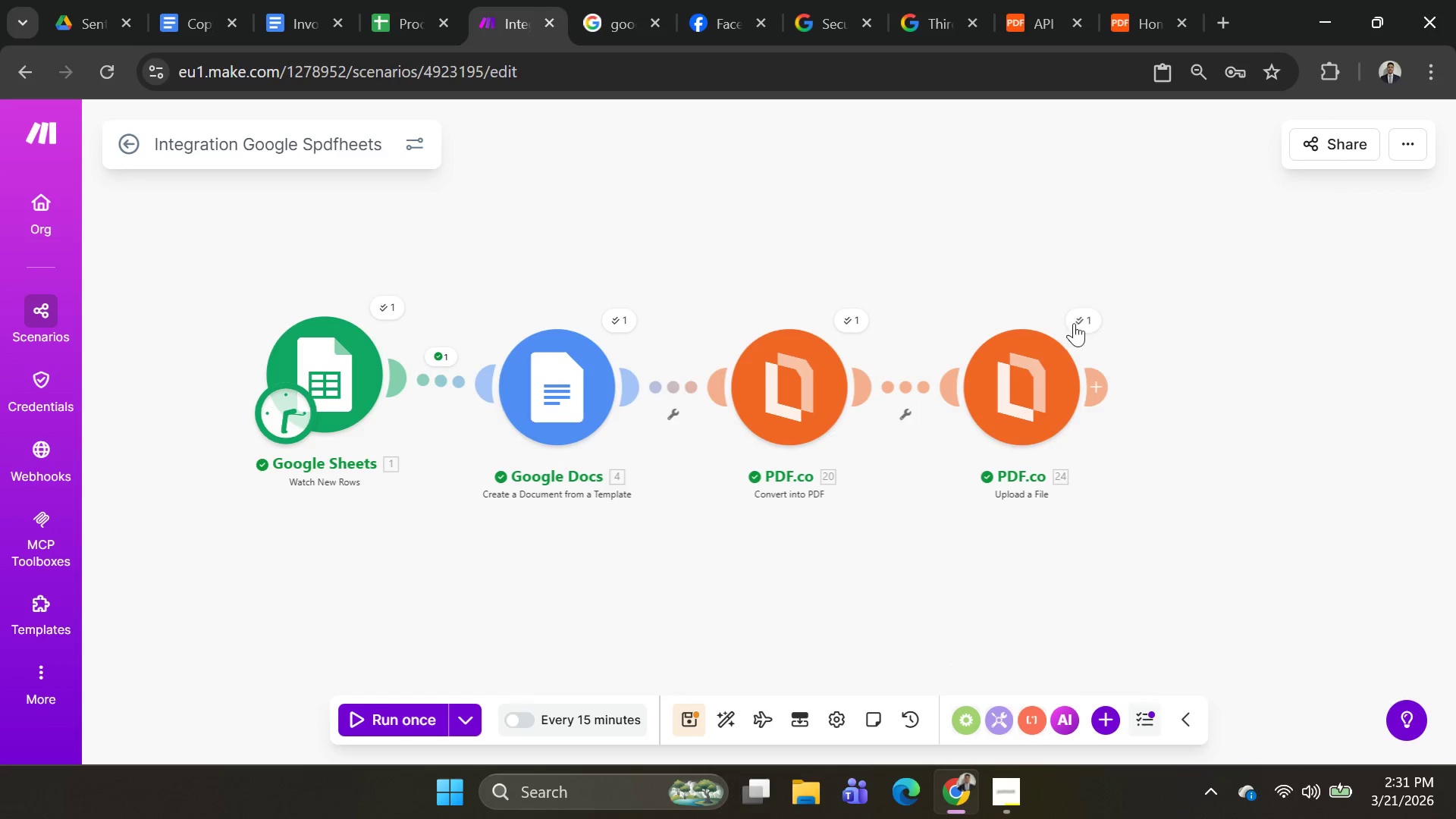 
left_click([1089, 320])
 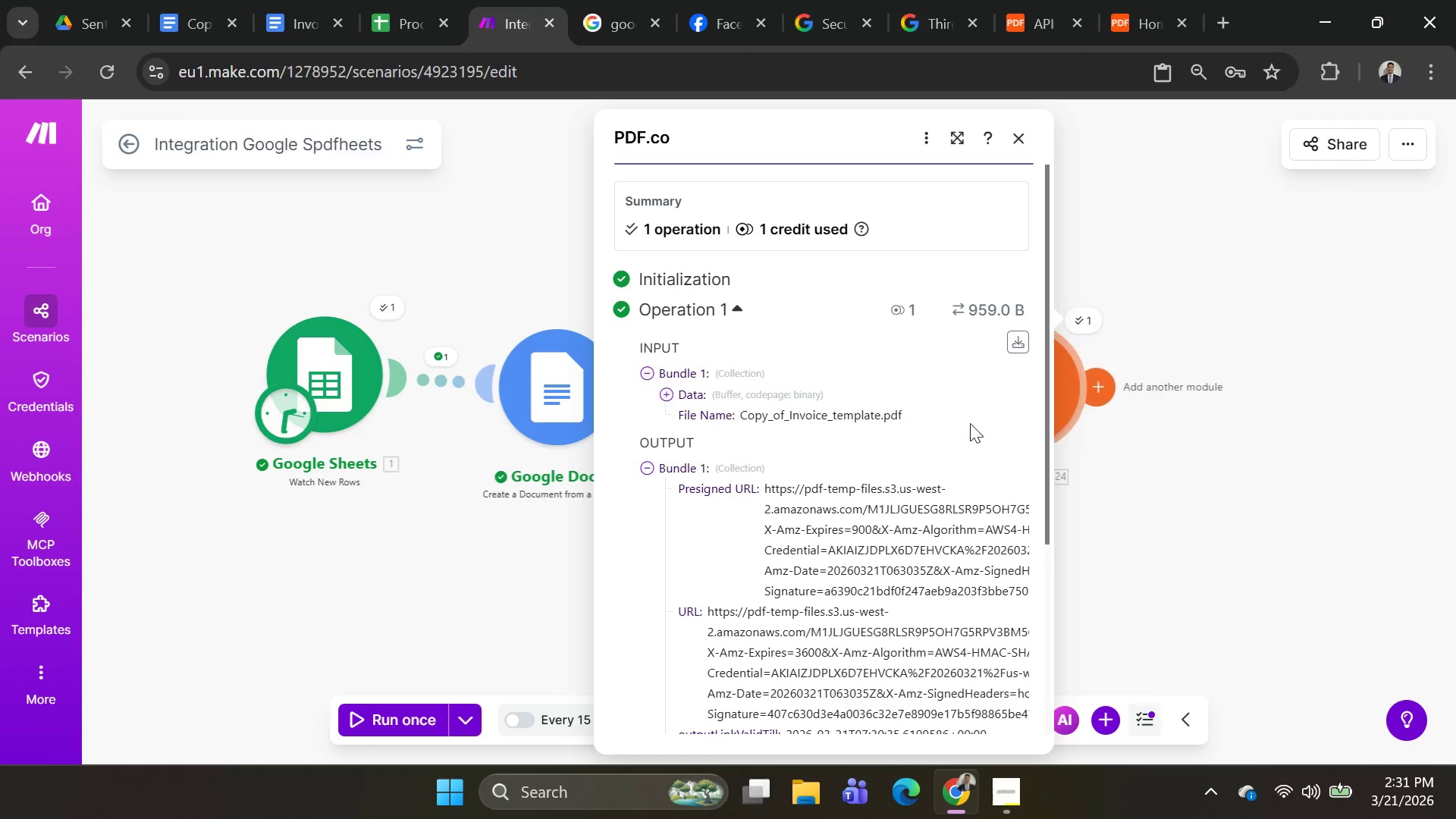 
scroll: coordinate [936, 413], scroll_direction: up, amount: 1.0
 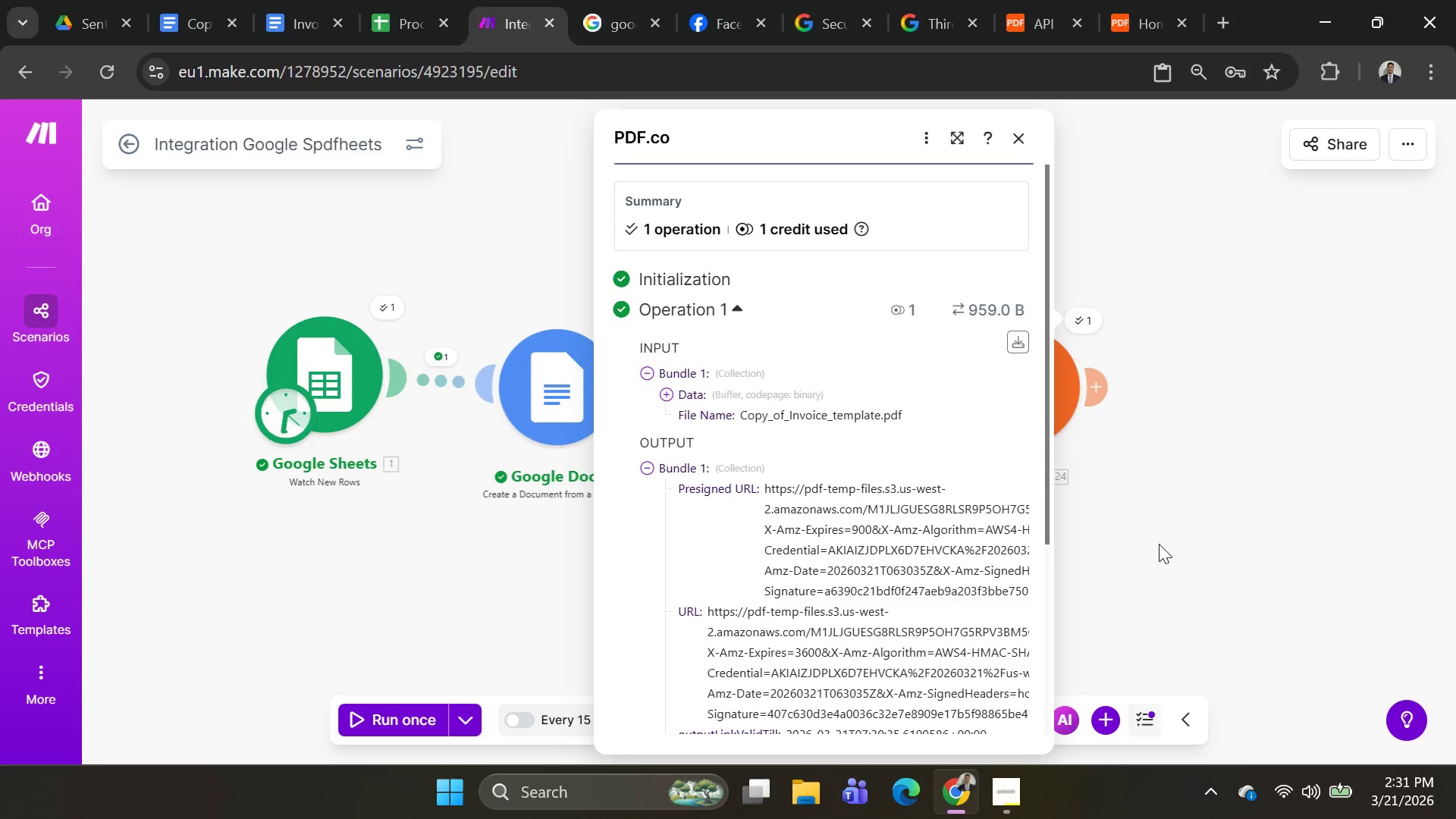 
key(PrintScreen)
 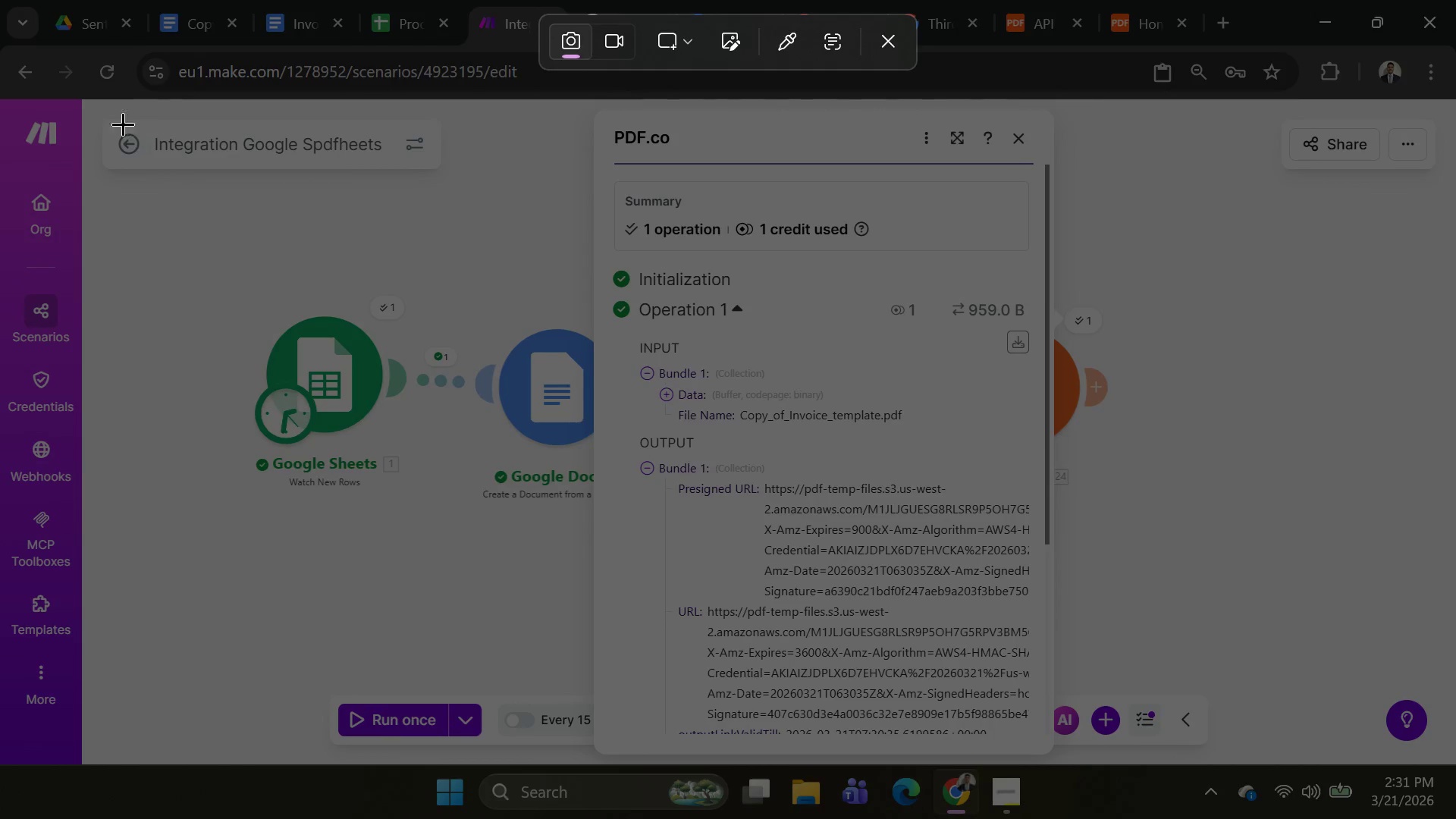 
left_click_drag(start_coordinate=[58, 102], to_coordinate=[1455, 759])
 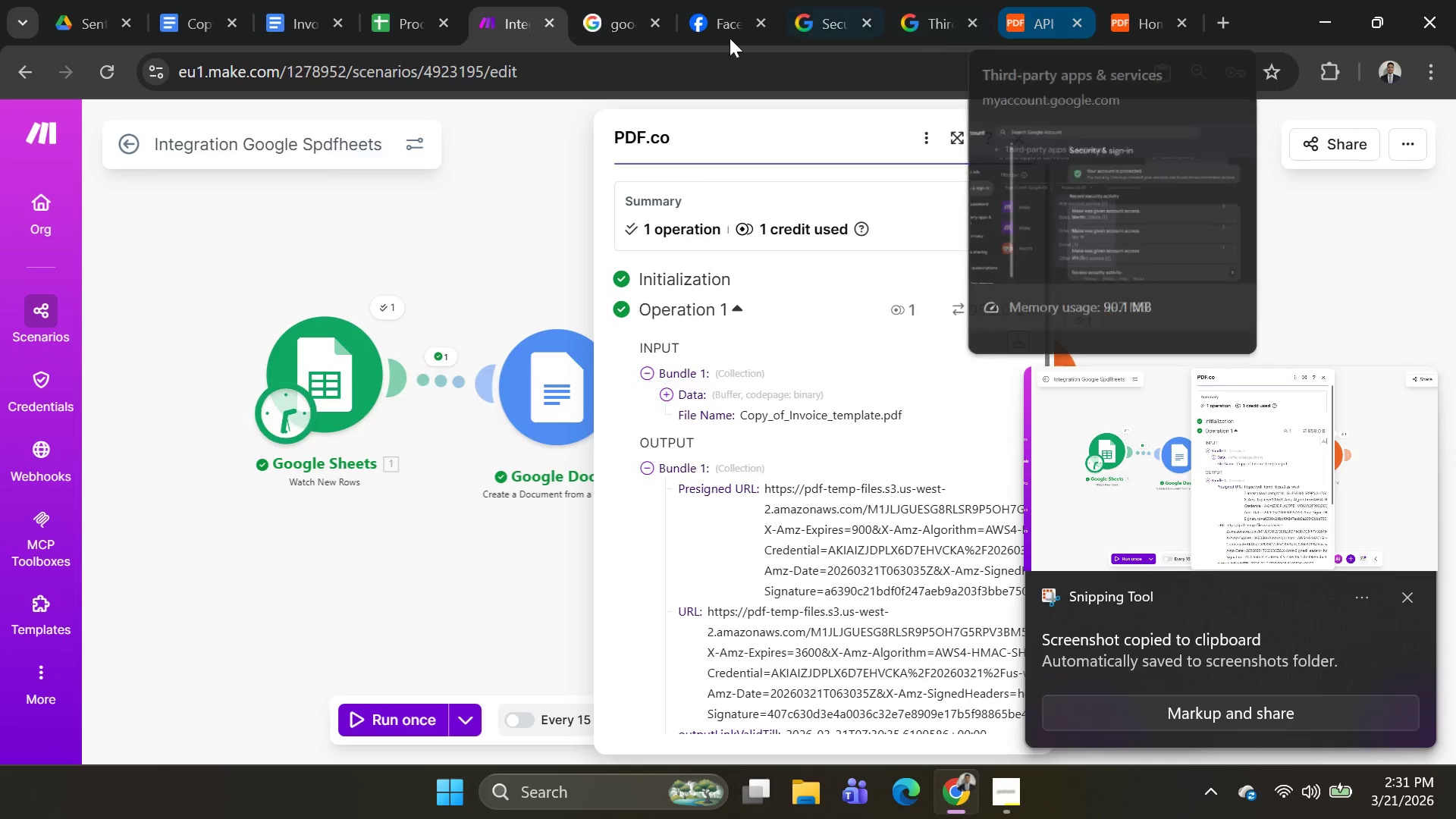 
left_click([391, 24])
 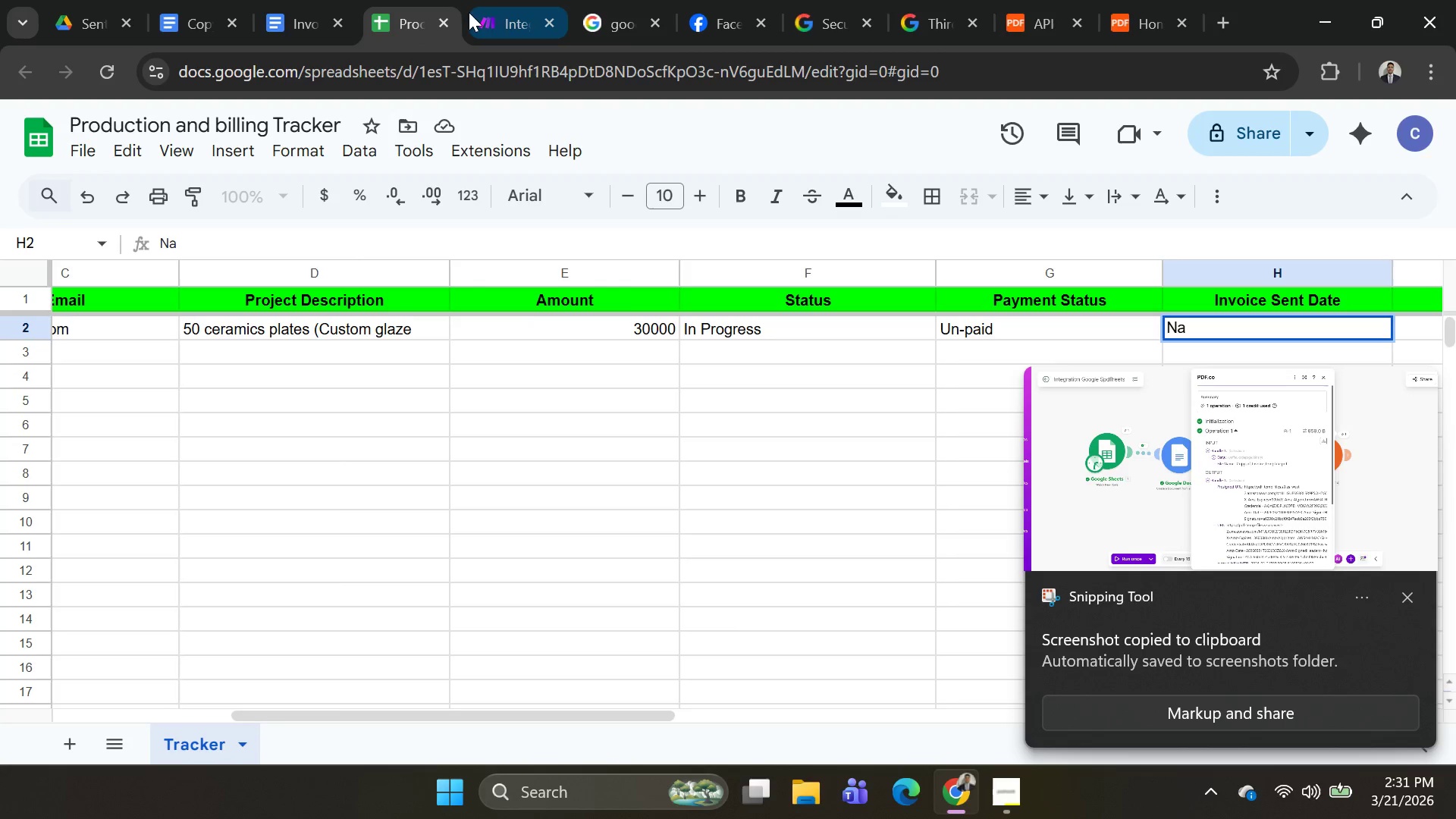 
left_click([486, 11])
 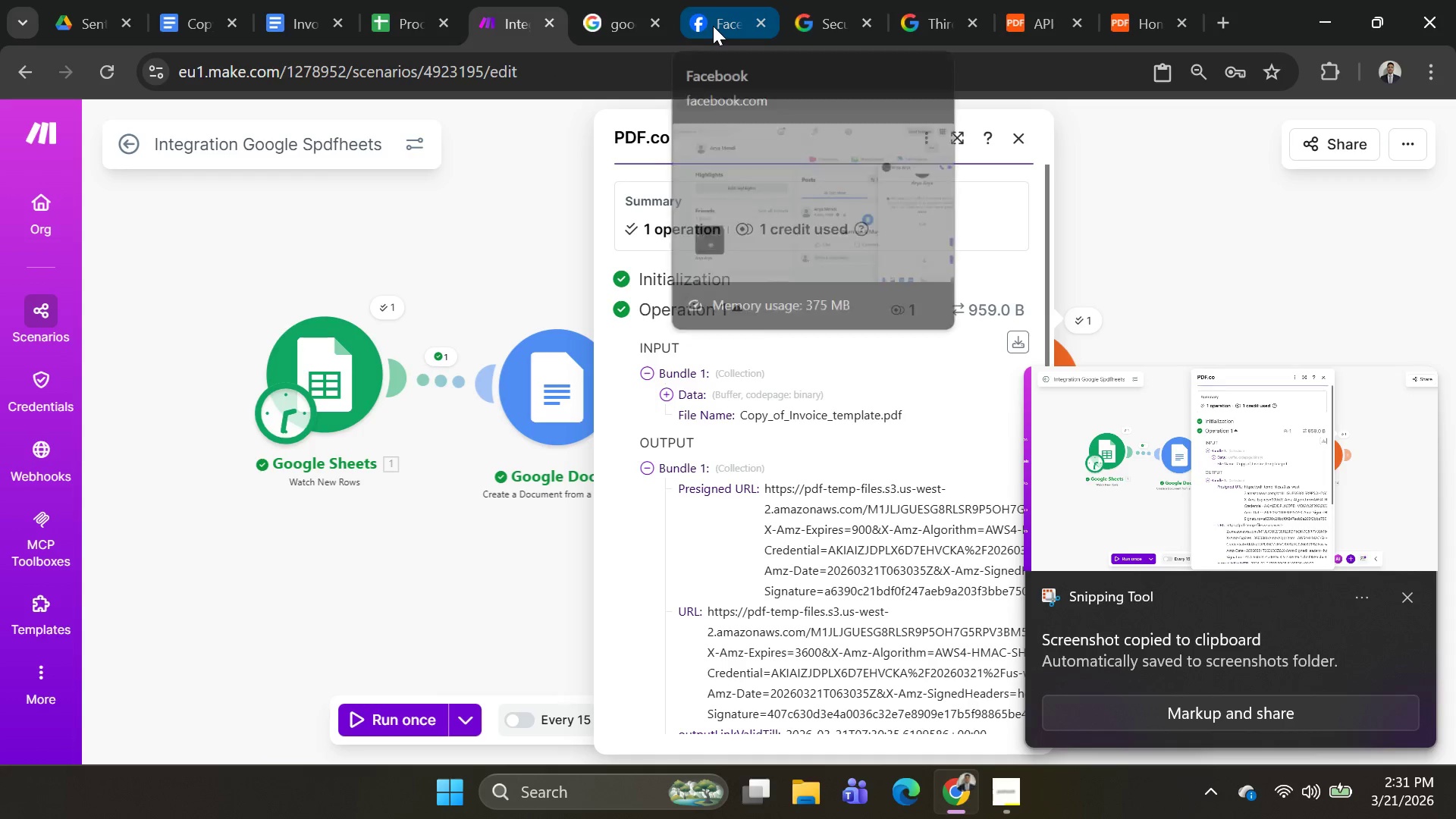 
left_click([713, 26])
 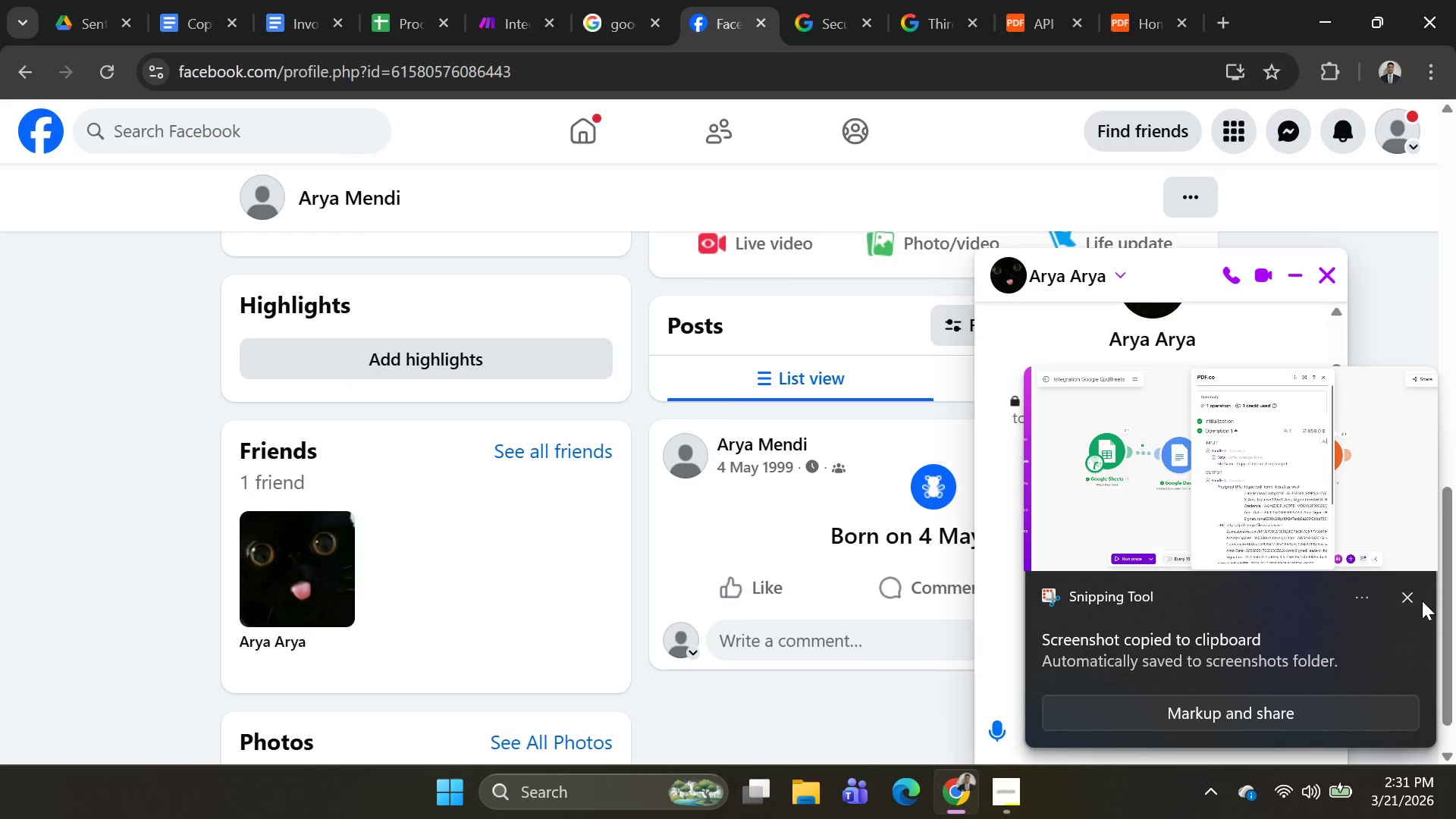 
left_click([1407, 597])
 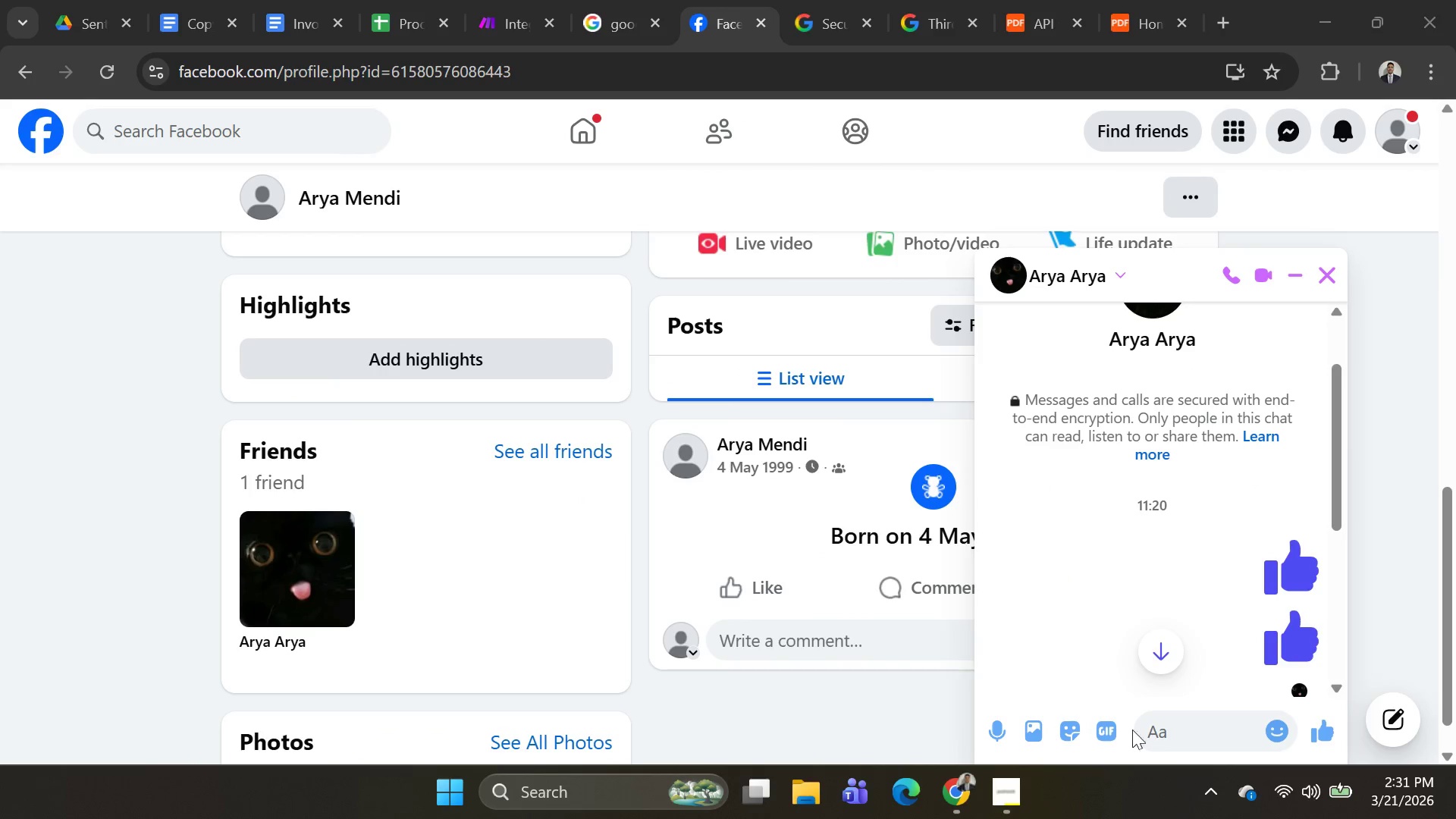 
key(Control+V)
 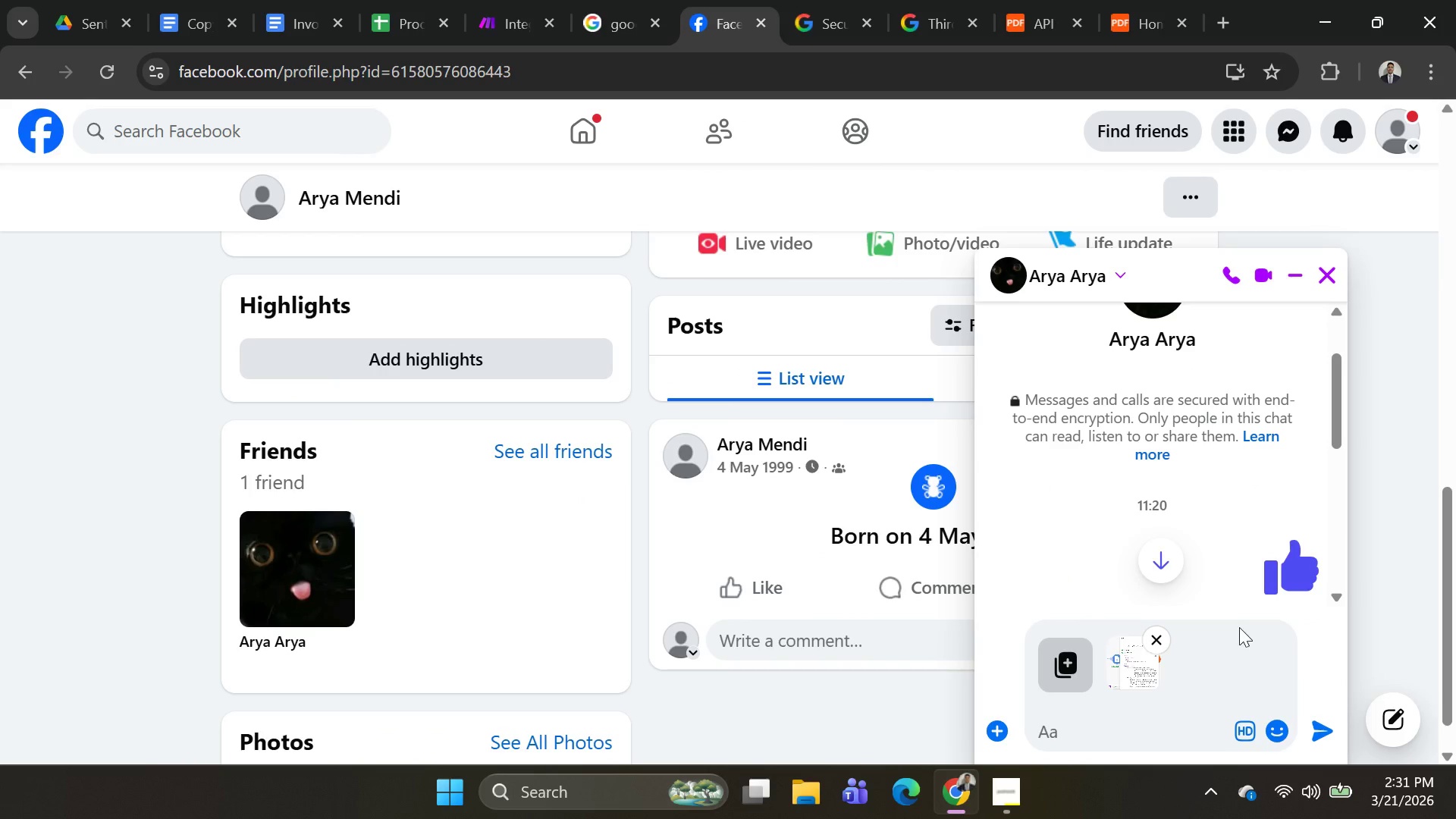 
key(Enter)
 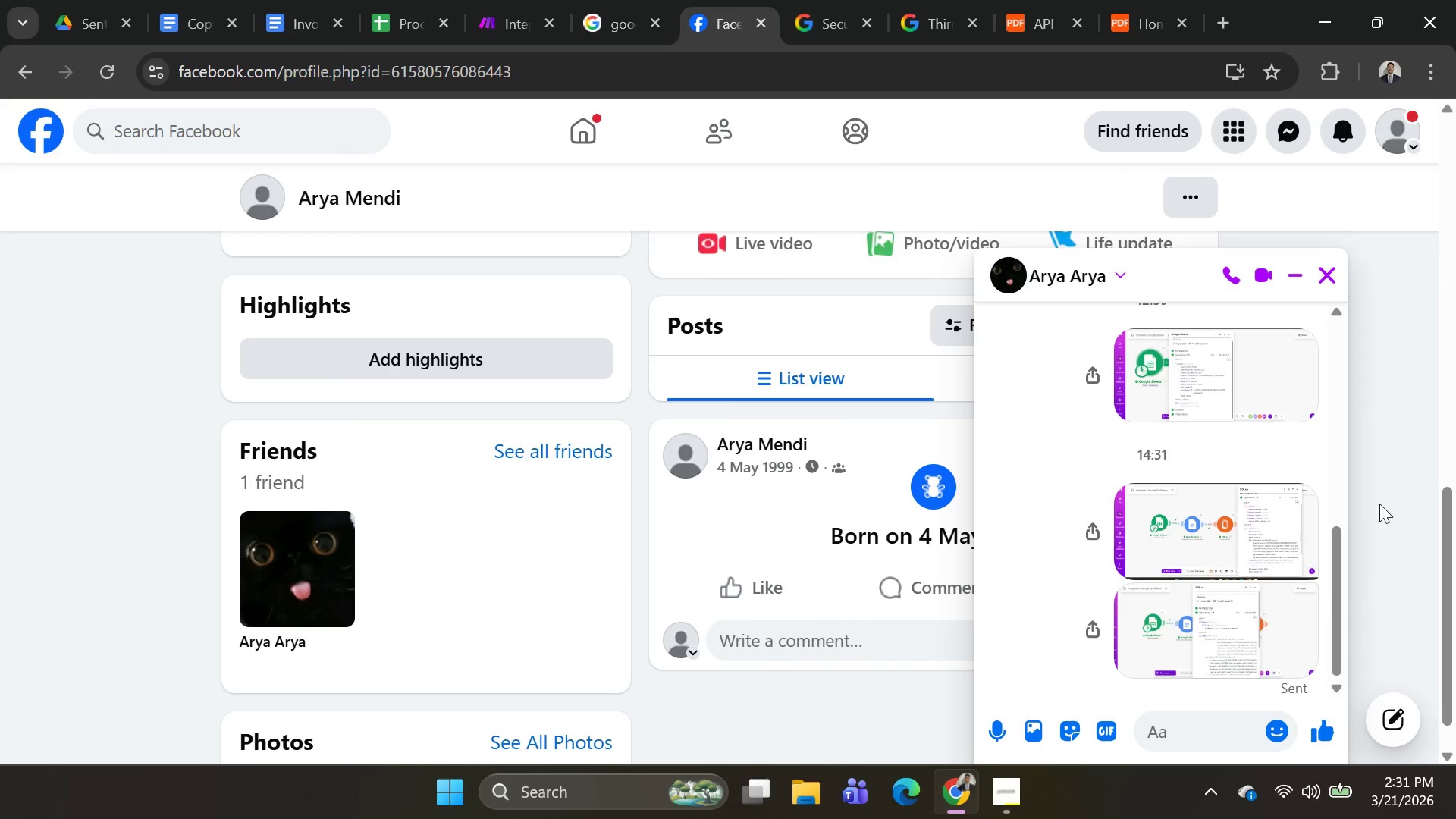 
key(Alt+AltLeft)
 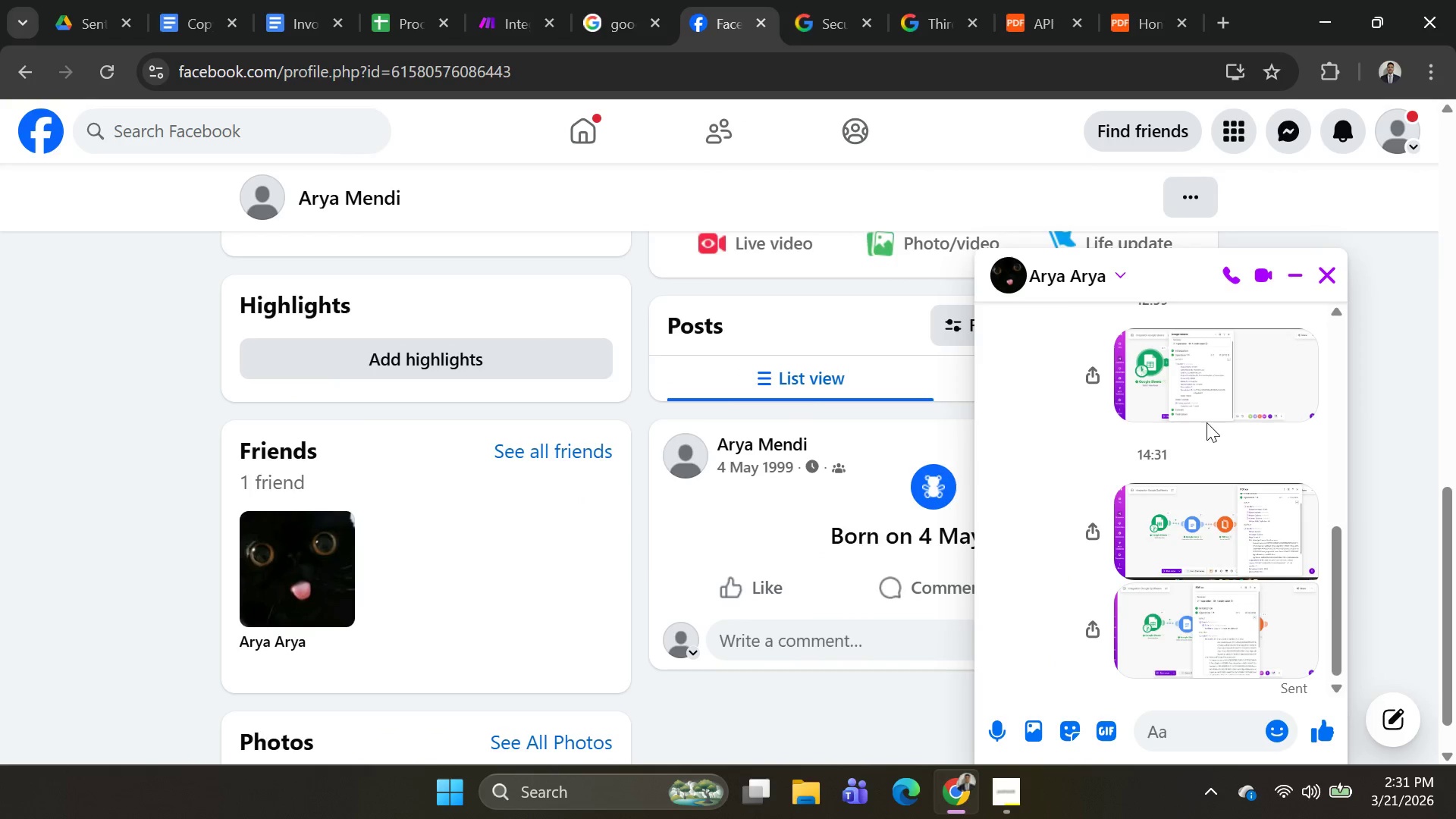 
key(Alt+Tab)